 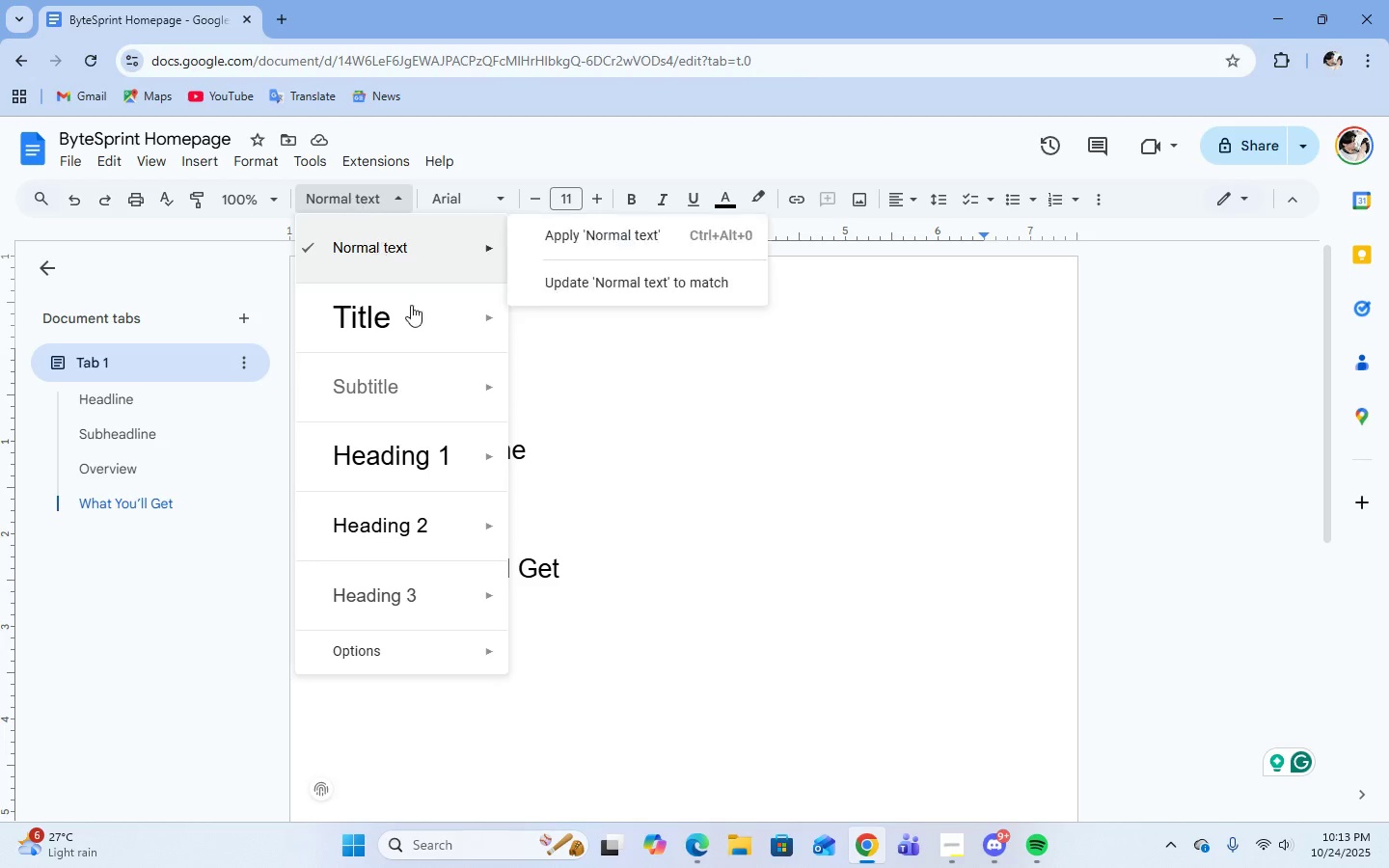 
left_click([419, 452])
 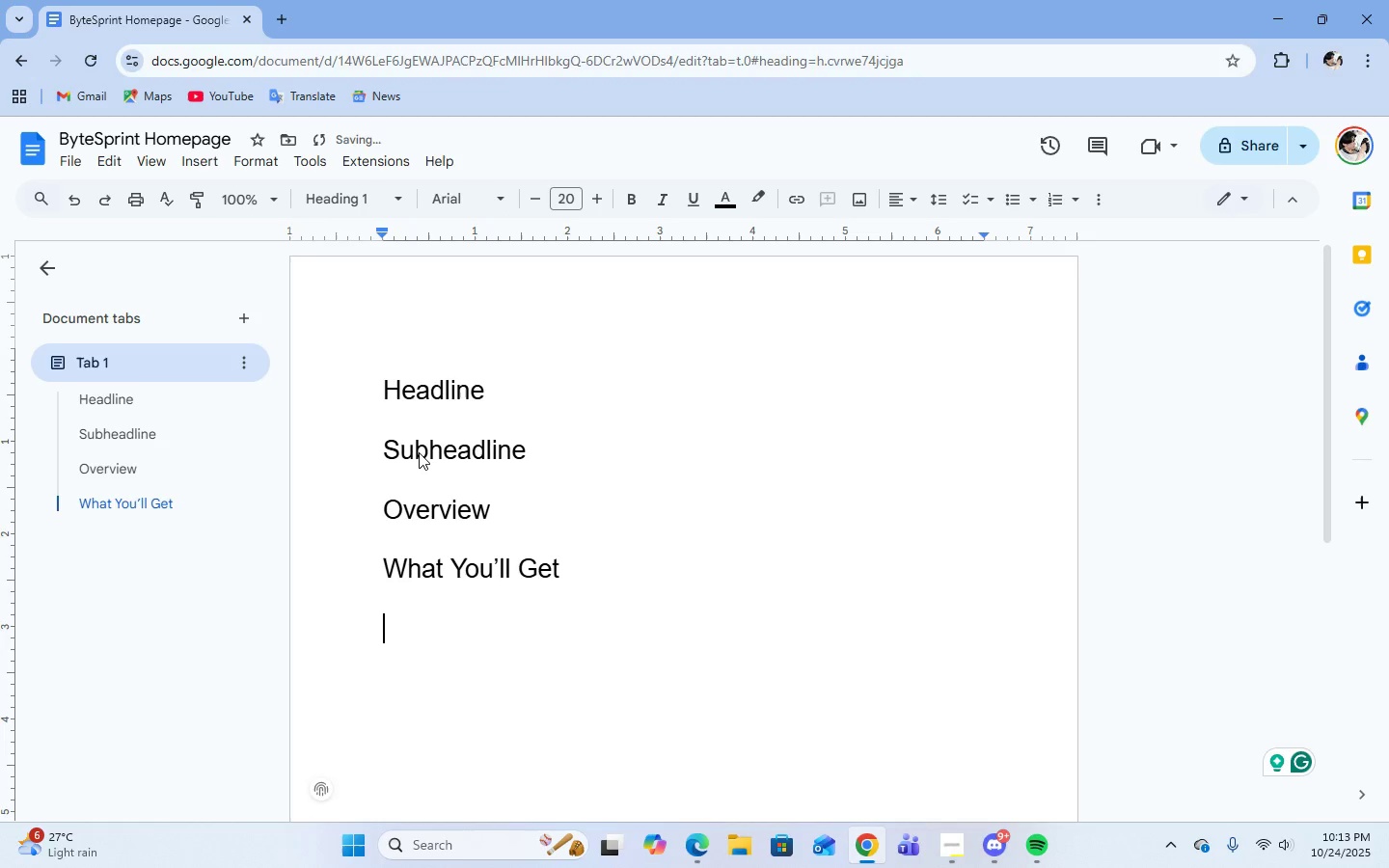 
type(student Testimonial)
 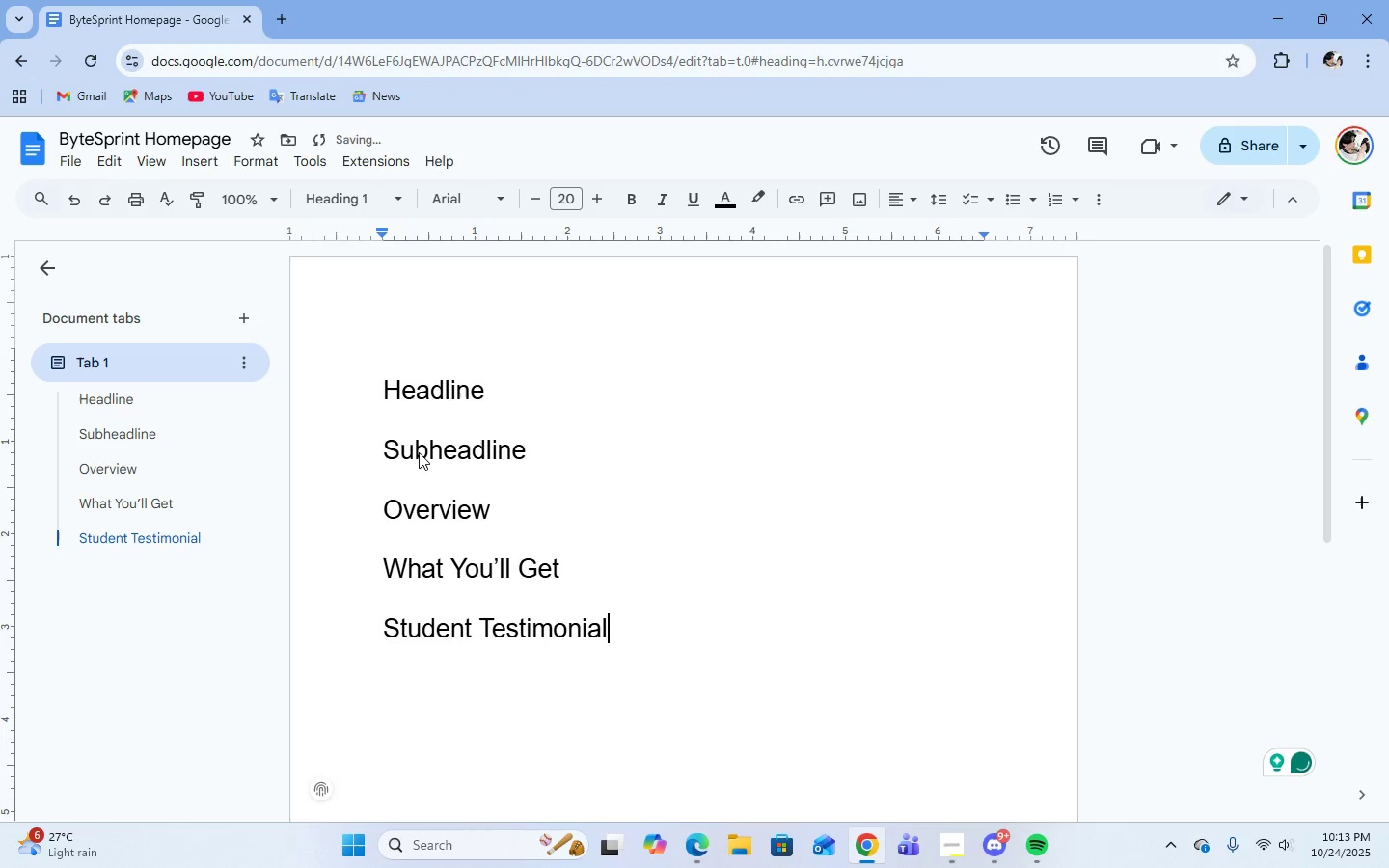 
key(Enter)
 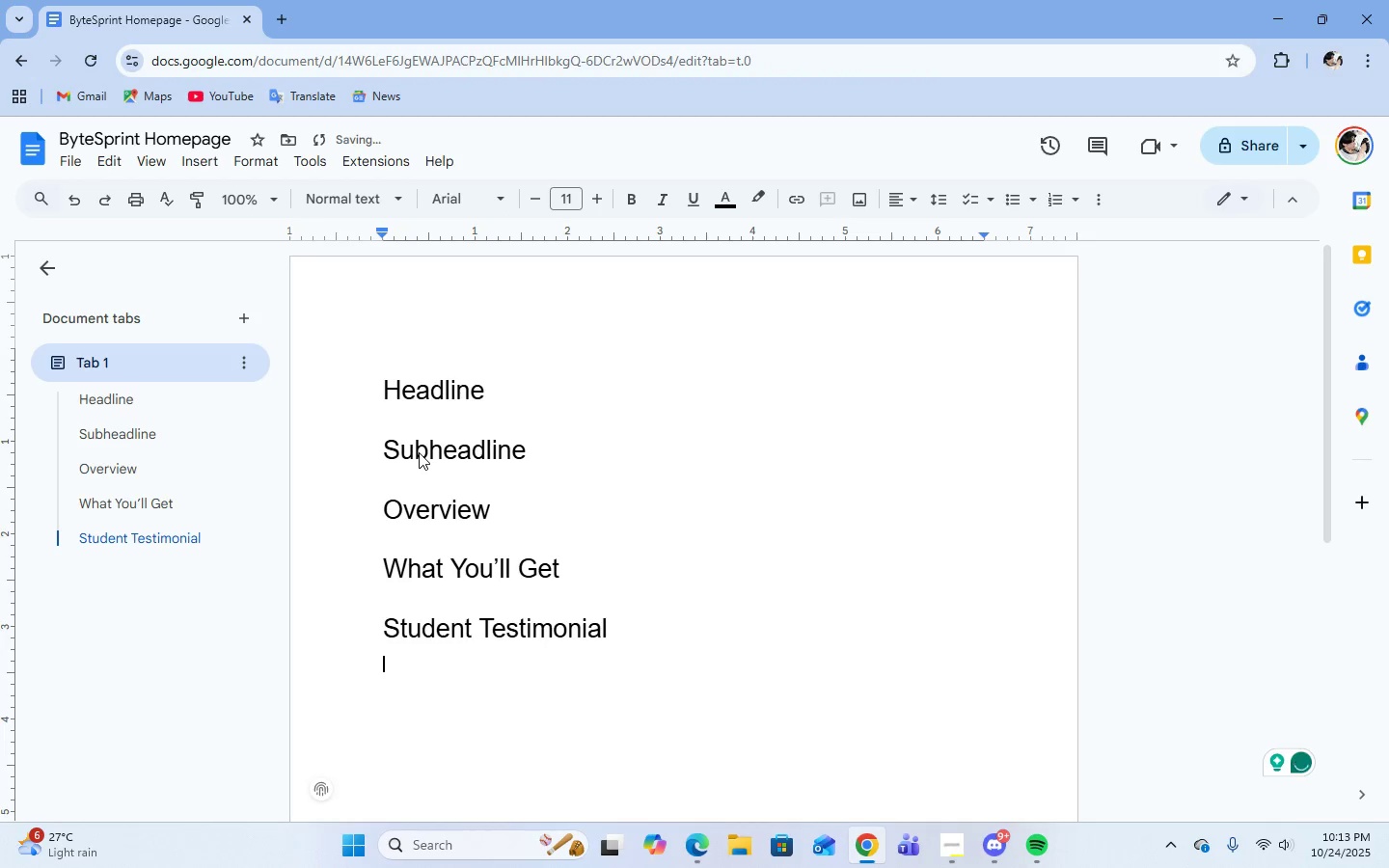 
key(CapsLock)
 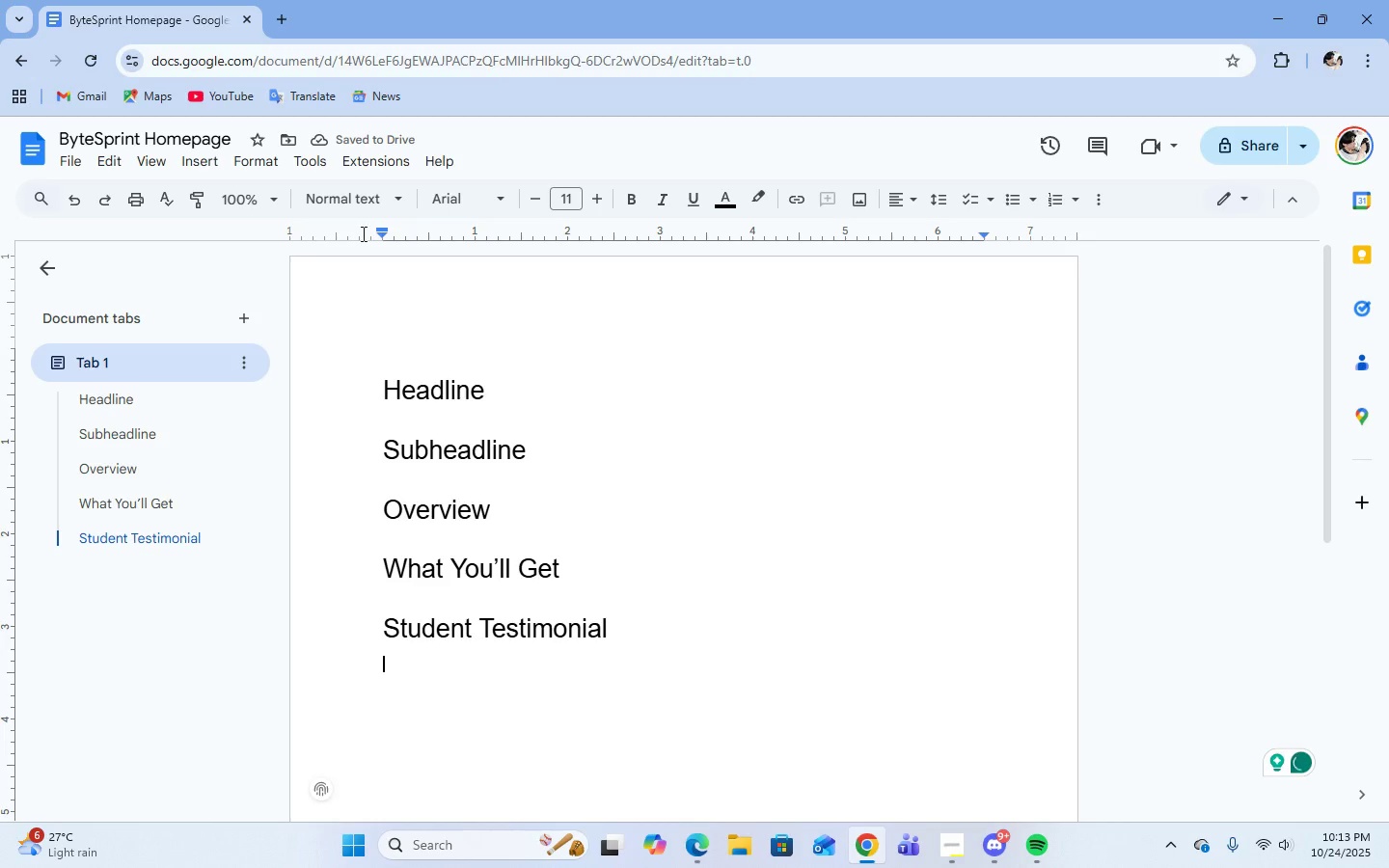 
left_click([345, 190])
 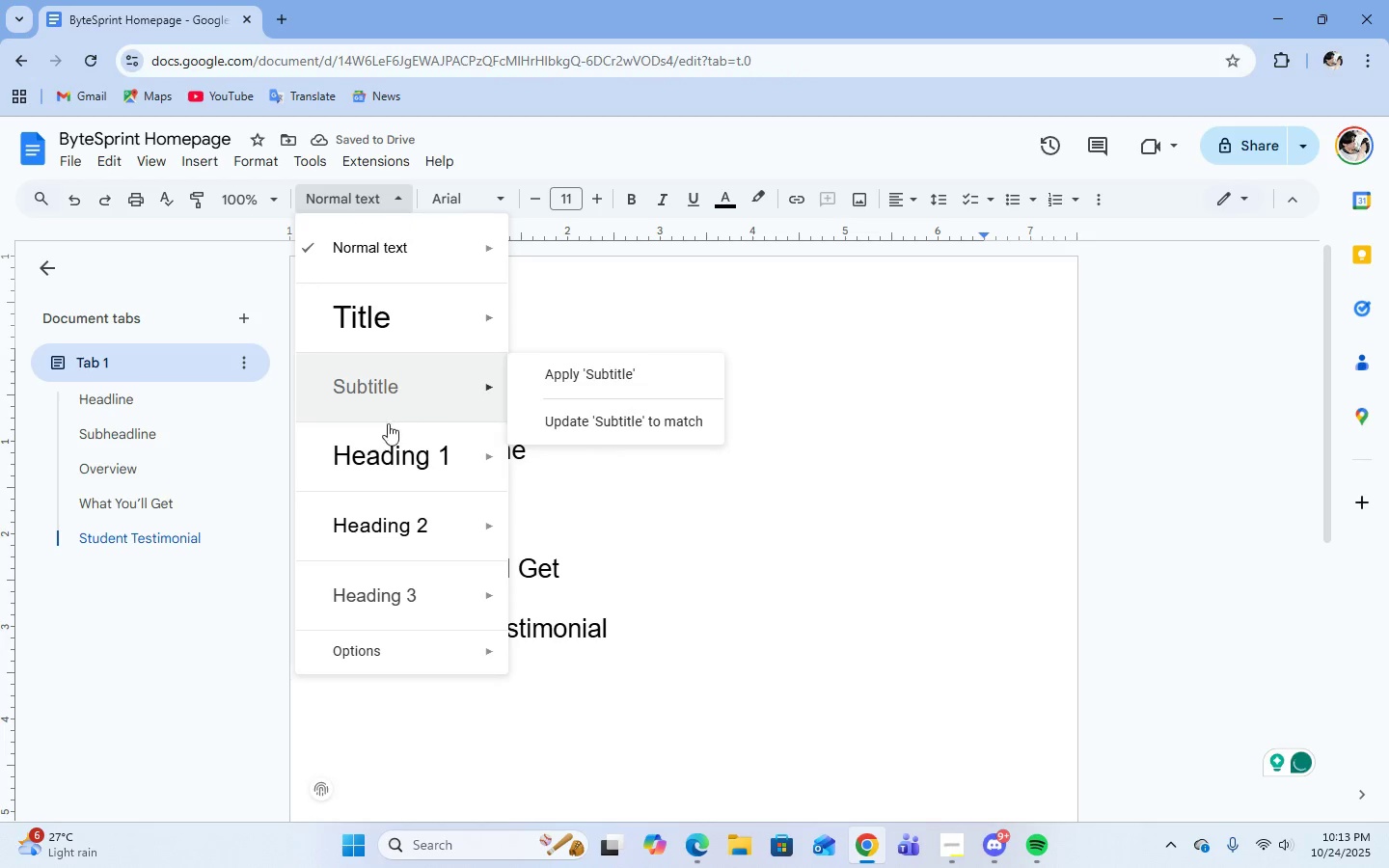 
left_click([391, 455])
 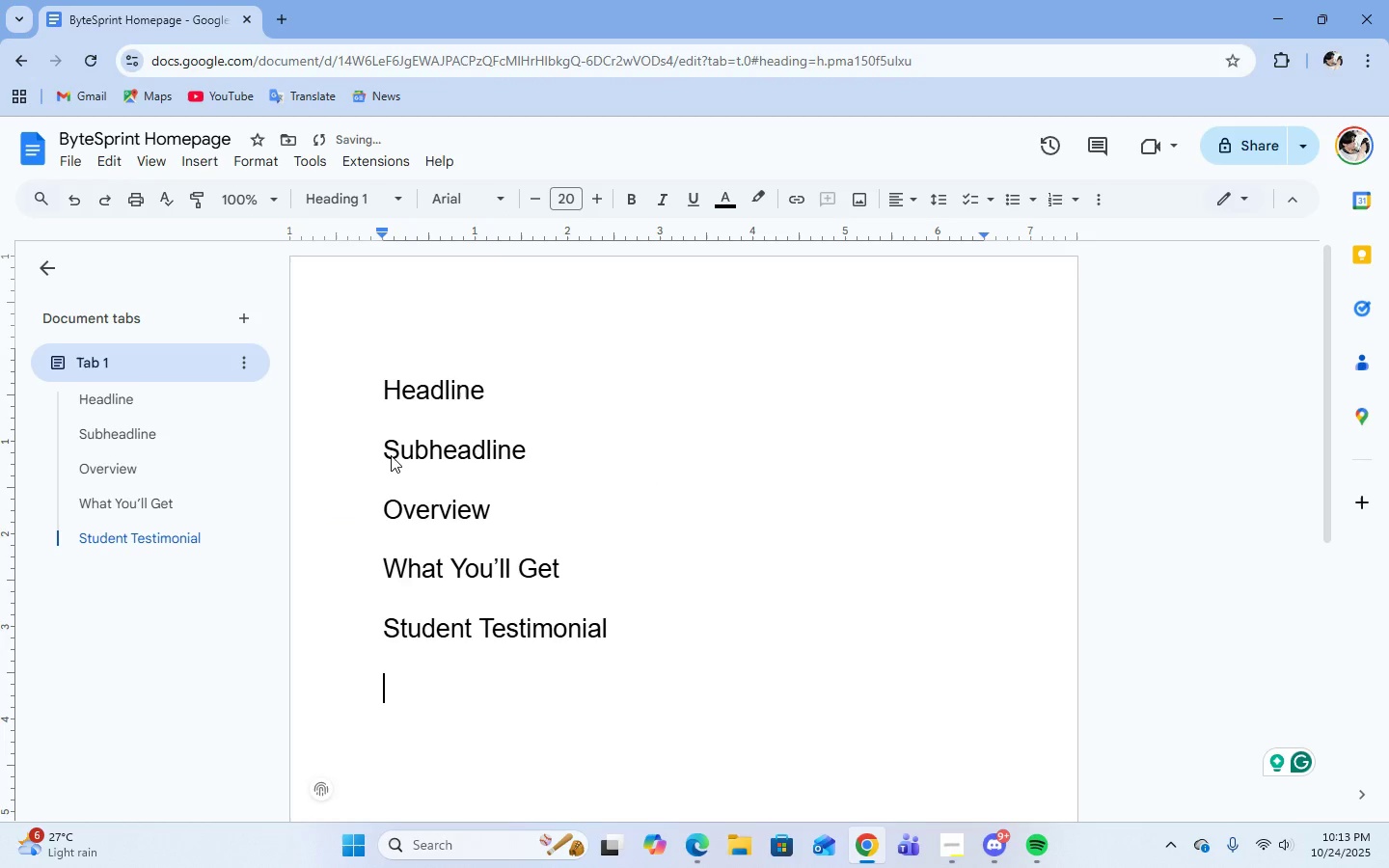 
type(CTA Button)
 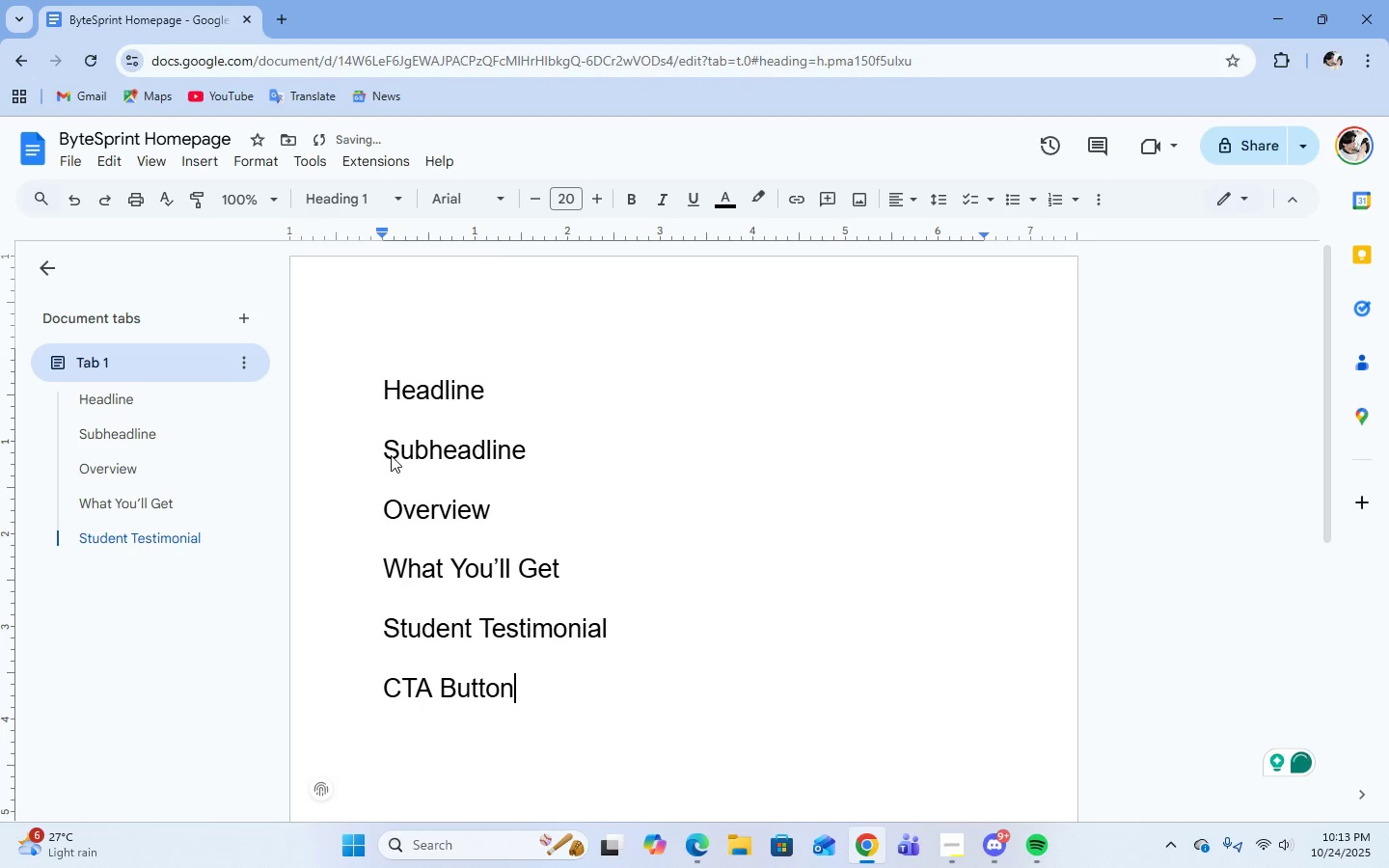 
key(Enter)
 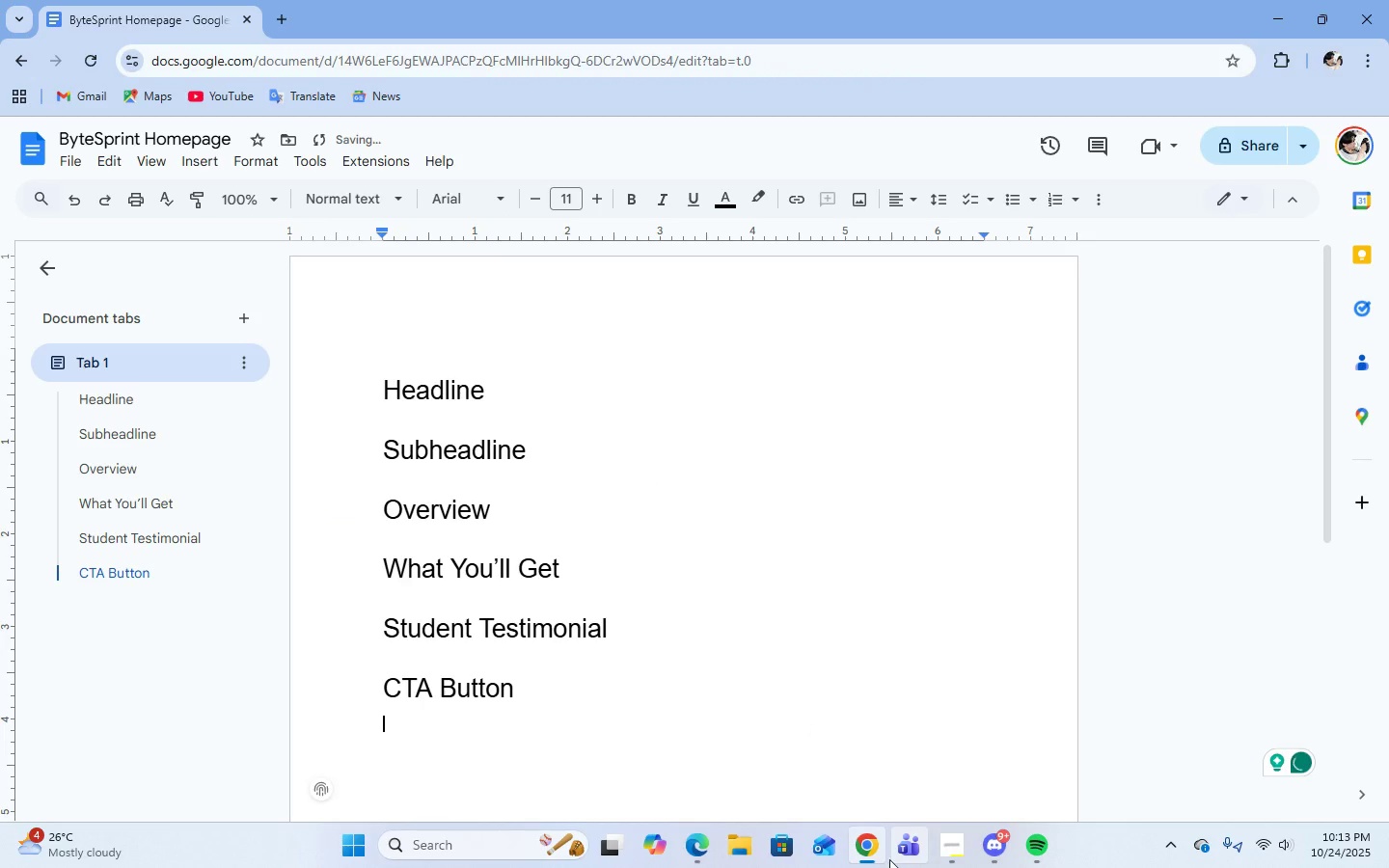 
left_click([941, 838])